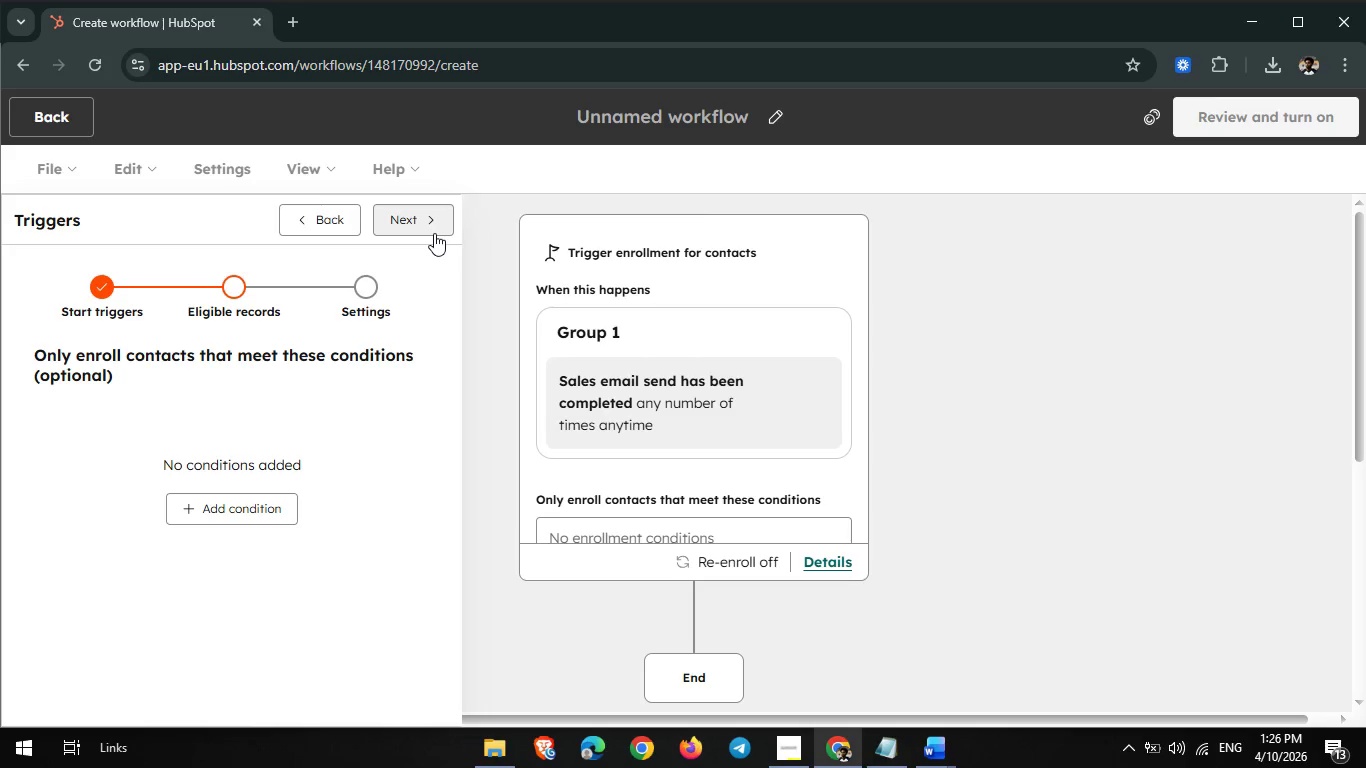 
wait(5.05)
 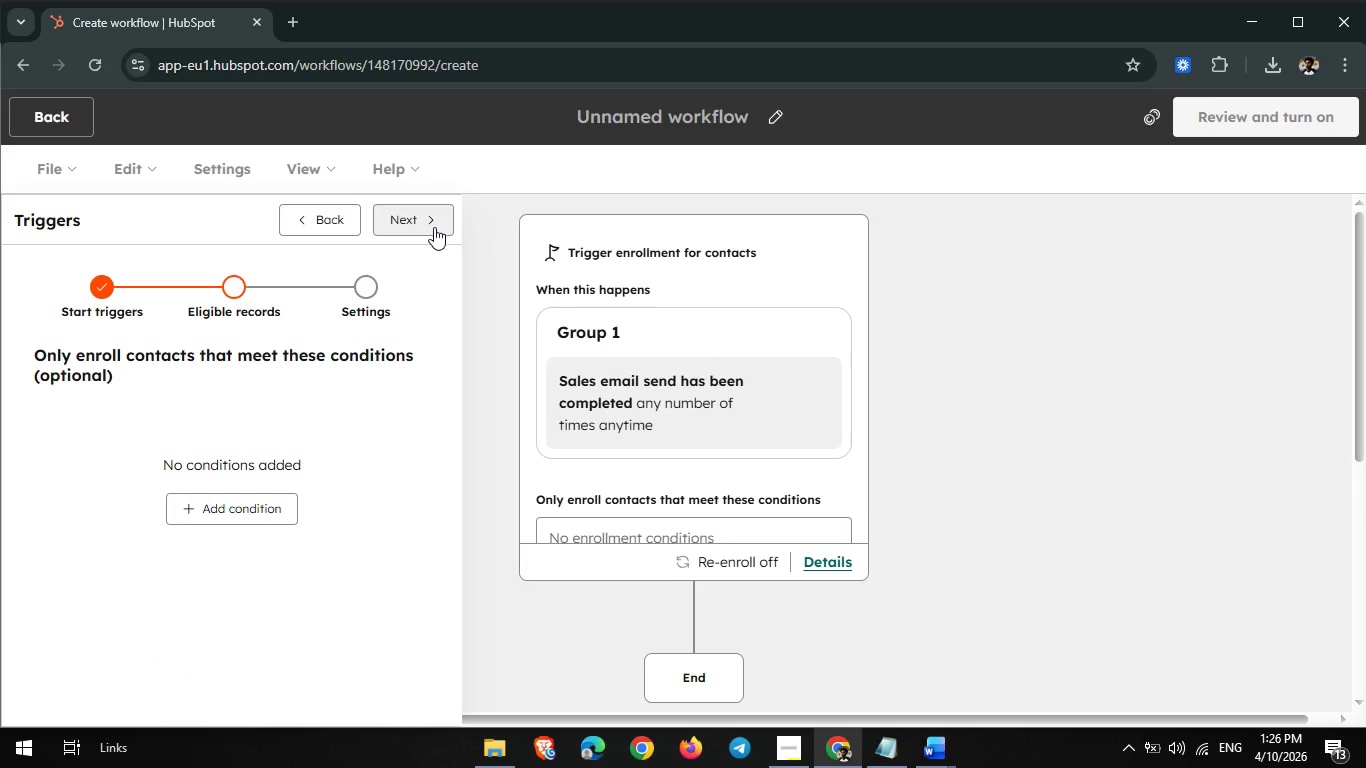 
left_click([435, 233])
 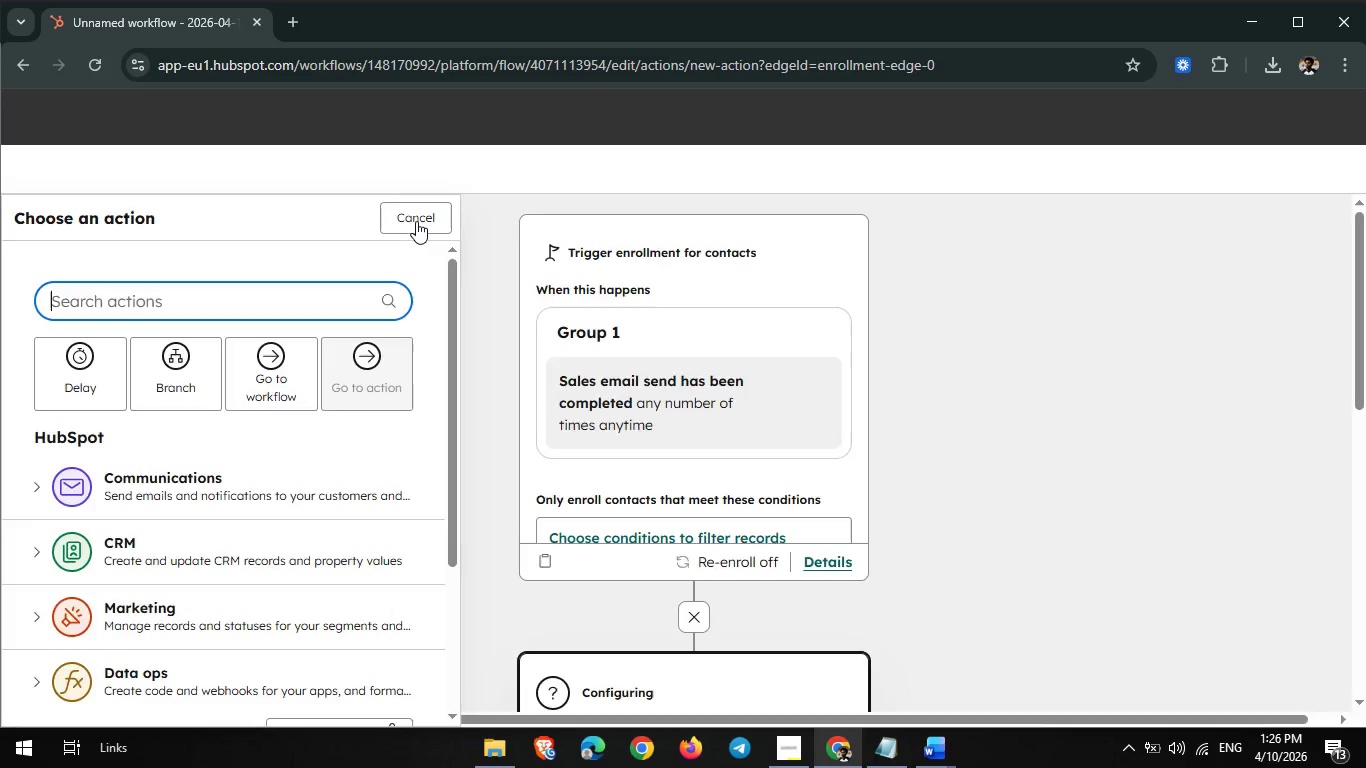 
wait(15.02)
 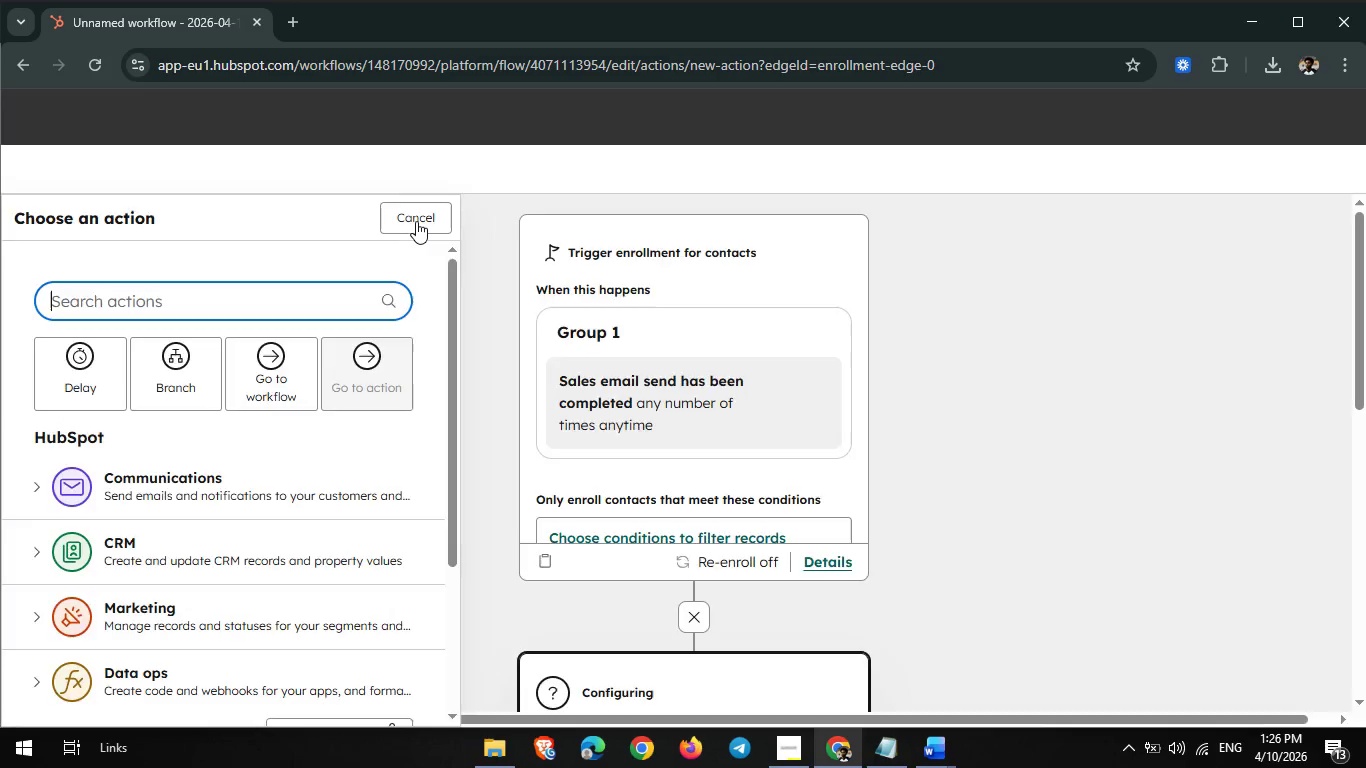 
scroll: coordinate [793, 281], scroll_direction: down, amount: 2.0
 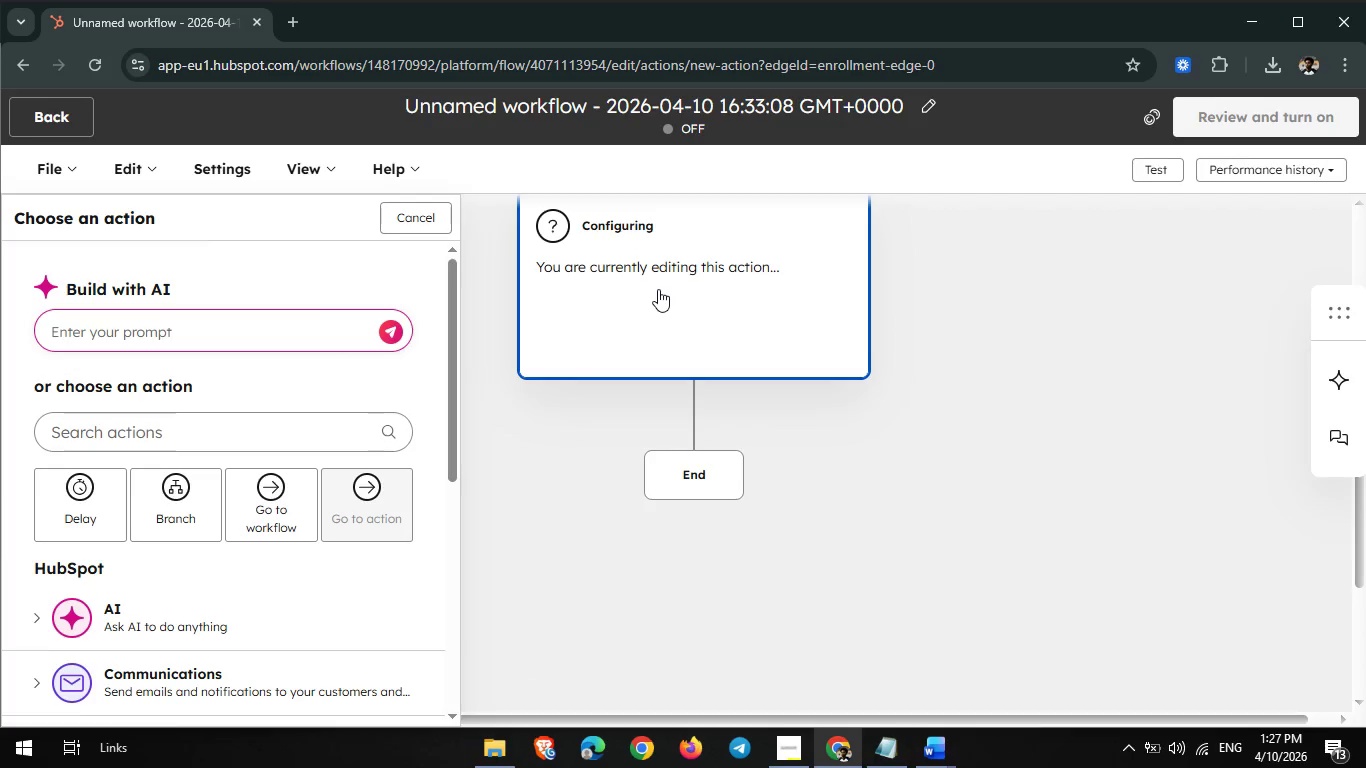 
scroll: coordinate [658, 289], scroll_direction: up, amount: 2.0
 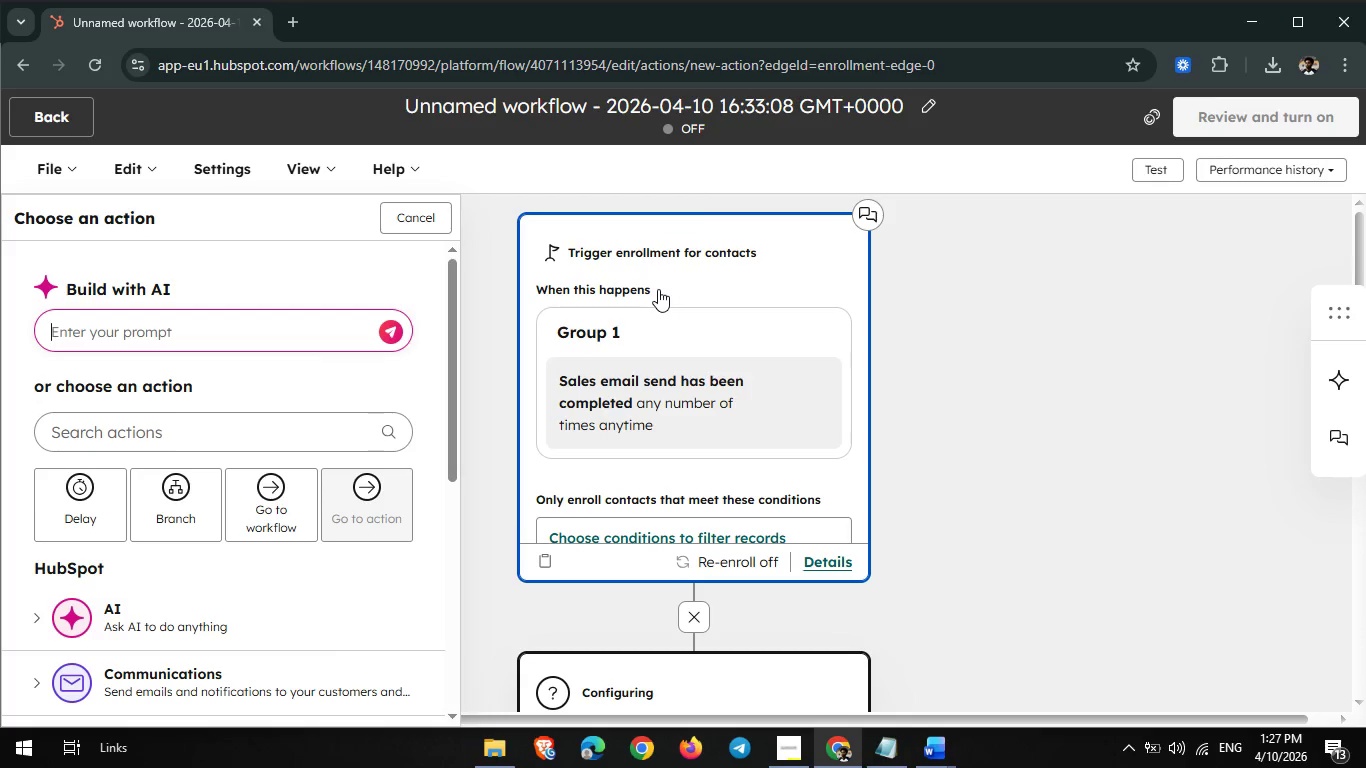 
scroll: coordinate [658, 292], scroll_direction: down, amount: 2.0
 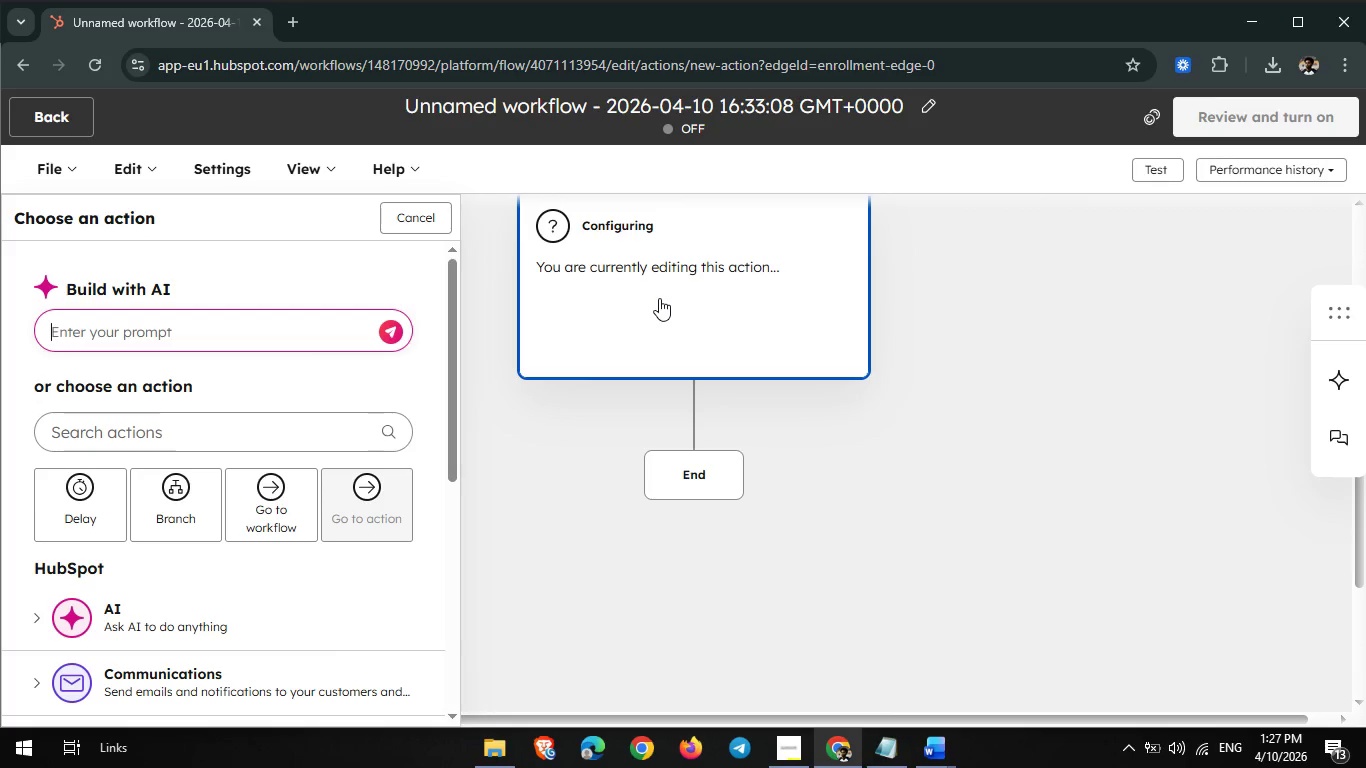 
scroll: coordinate [673, 329], scroll_direction: up, amount: 3.0
 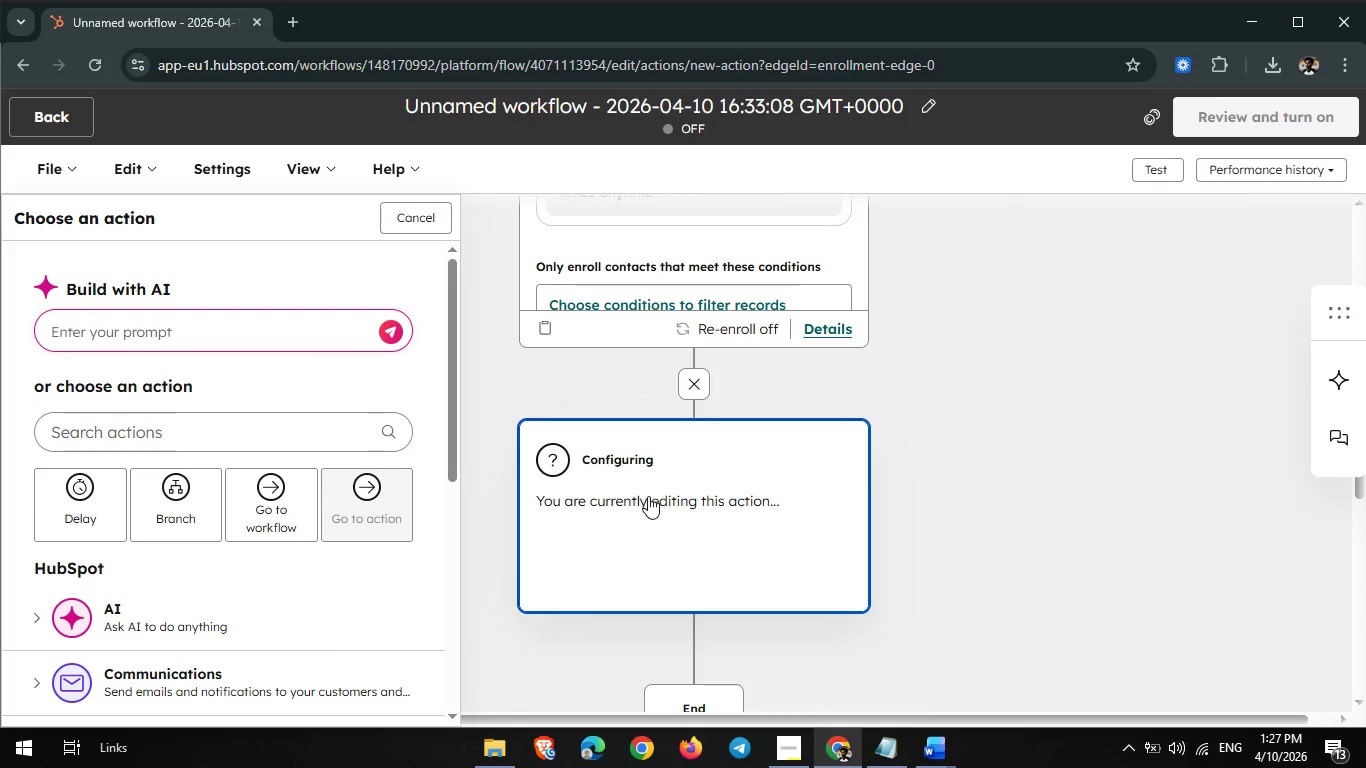 
left_click([647, 496])
 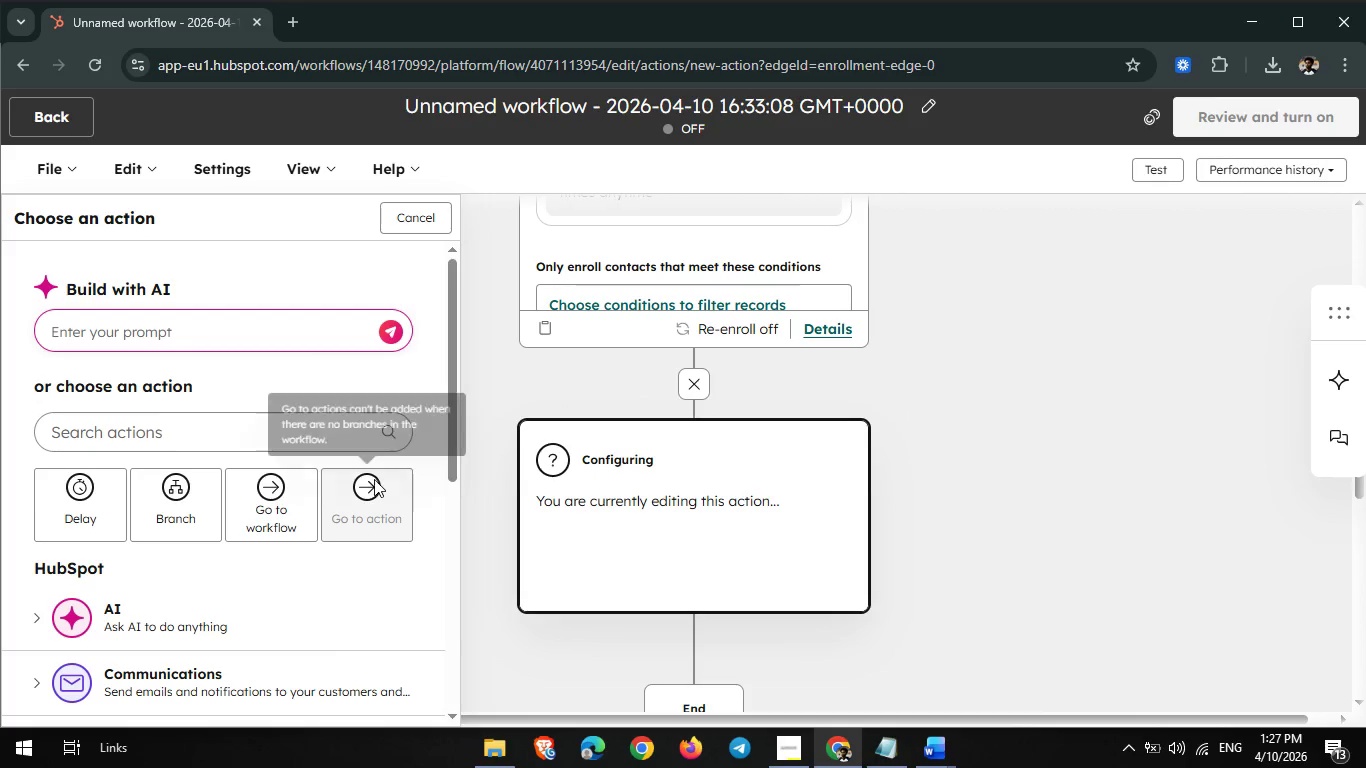 
scroll: coordinate [369, 479], scroll_direction: down, amount: 1.0
 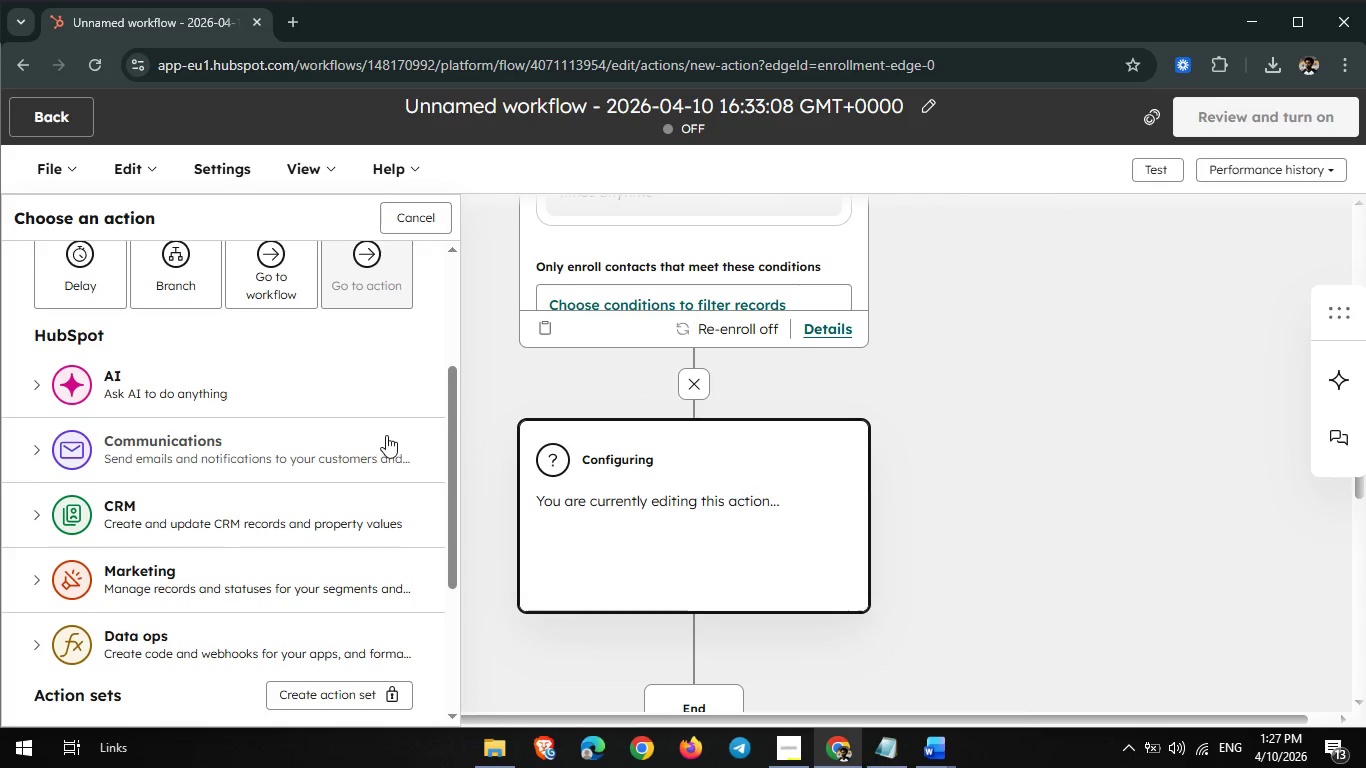 
scroll: coordinate [381, 435], scroll_direction: up, amount: 1.0
 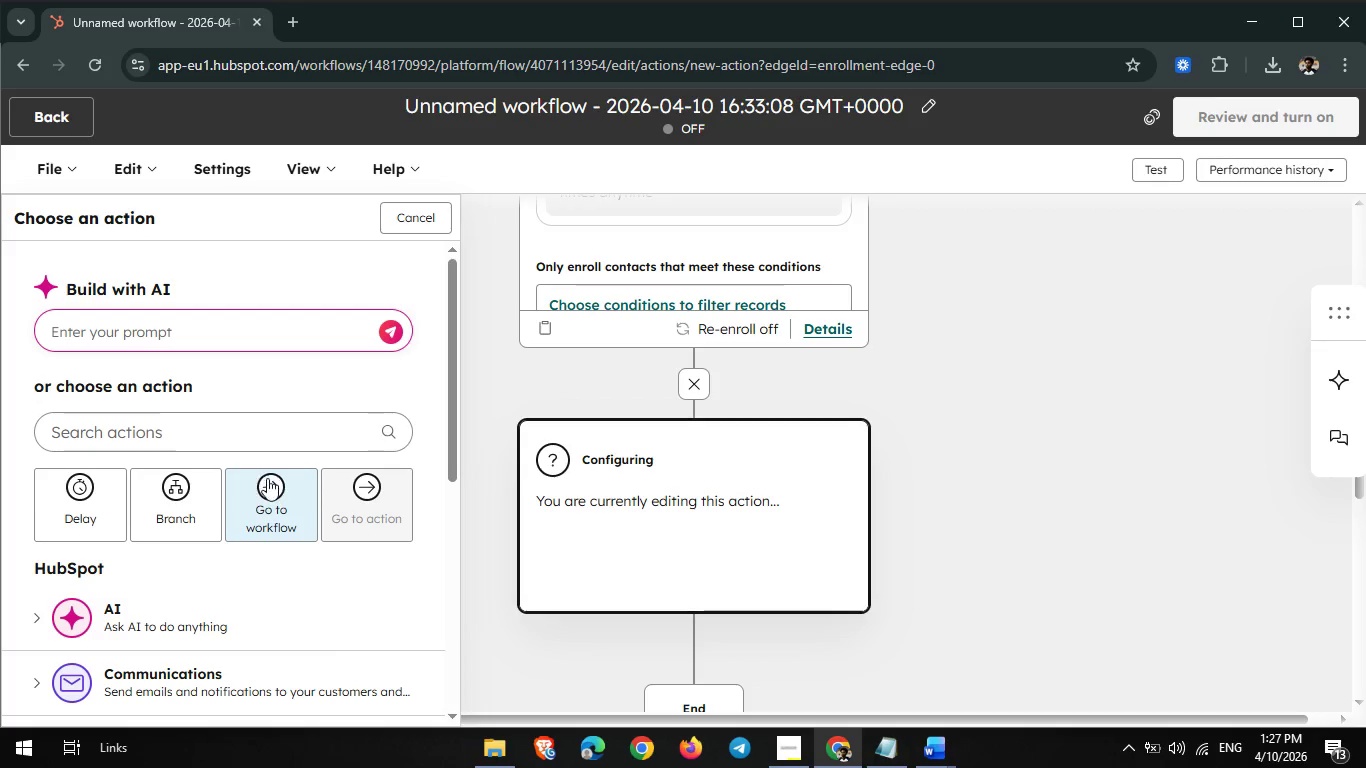 
scroll: coordinate [264, 504], scroll_direction: down, amount: 1.0
 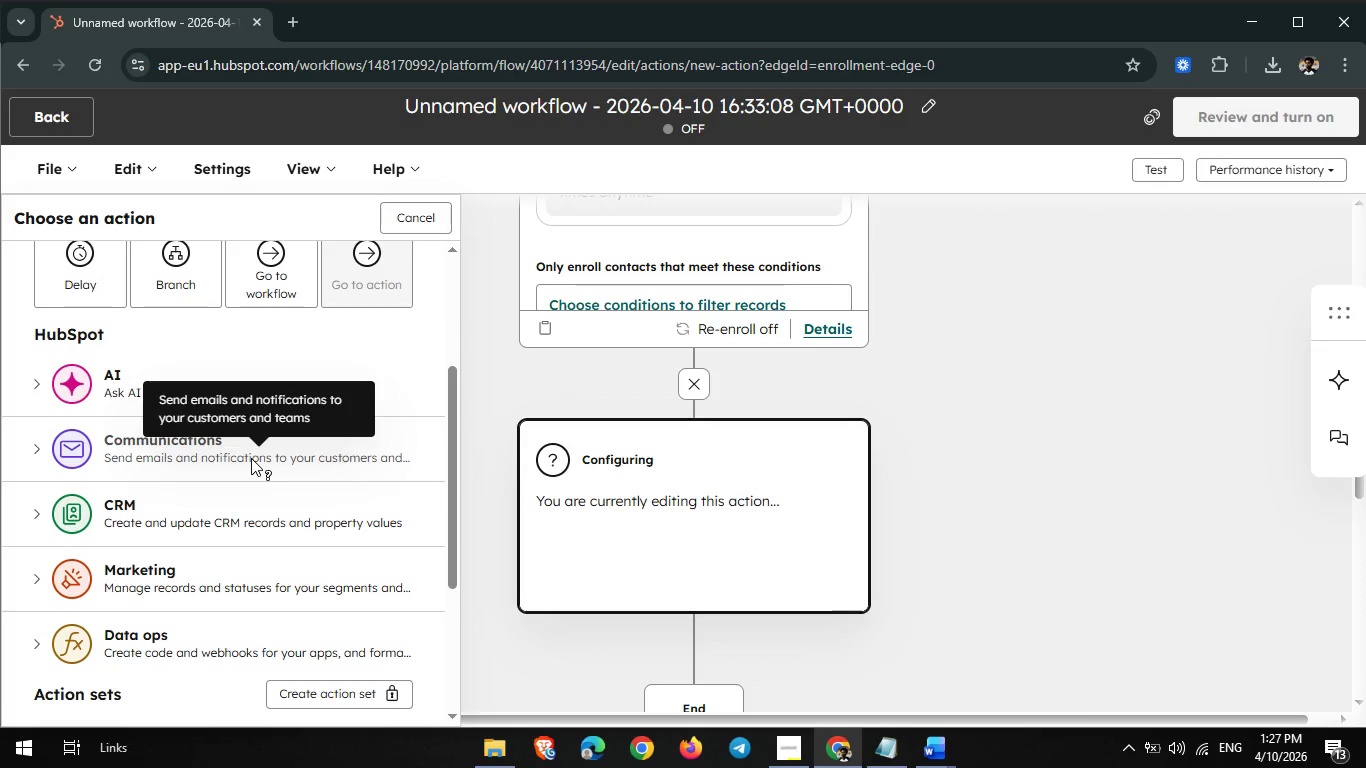 
double_click([252, 458])
 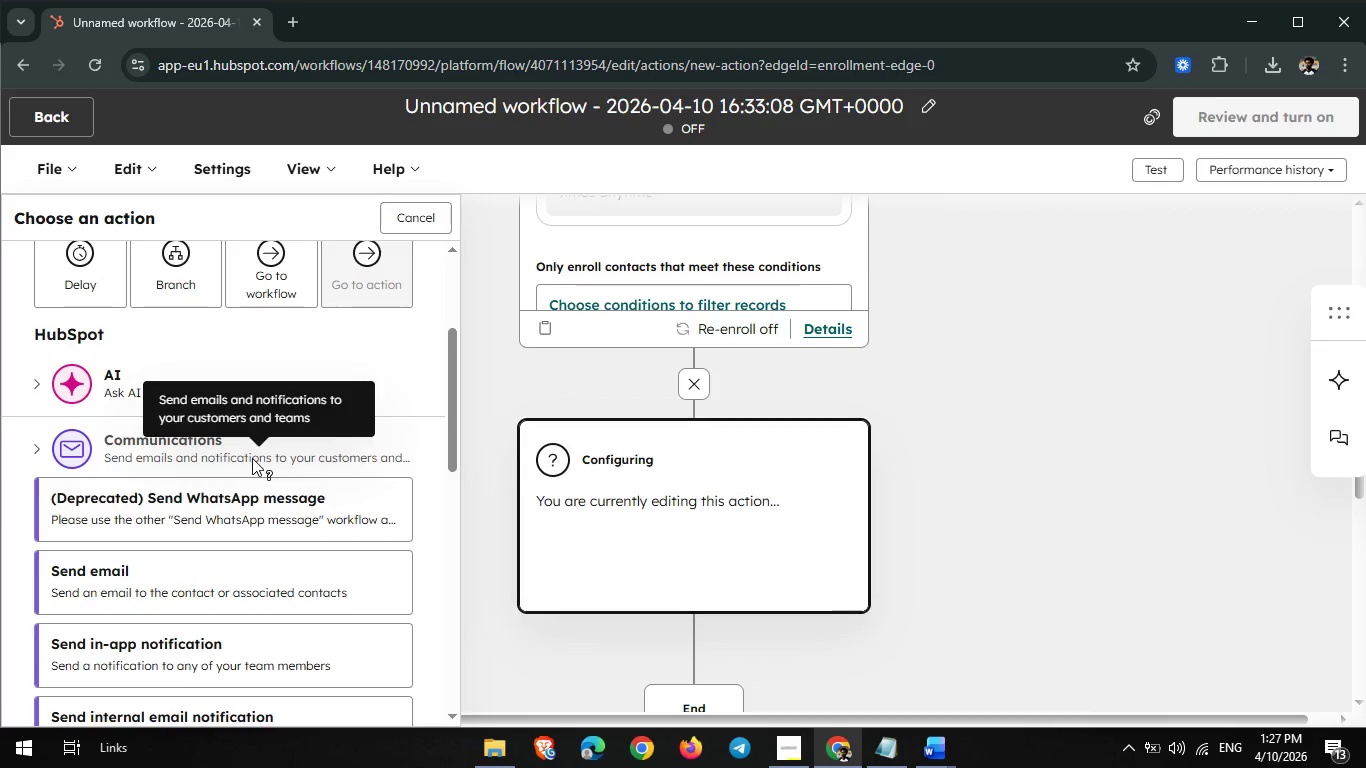 
wait(8.14)
 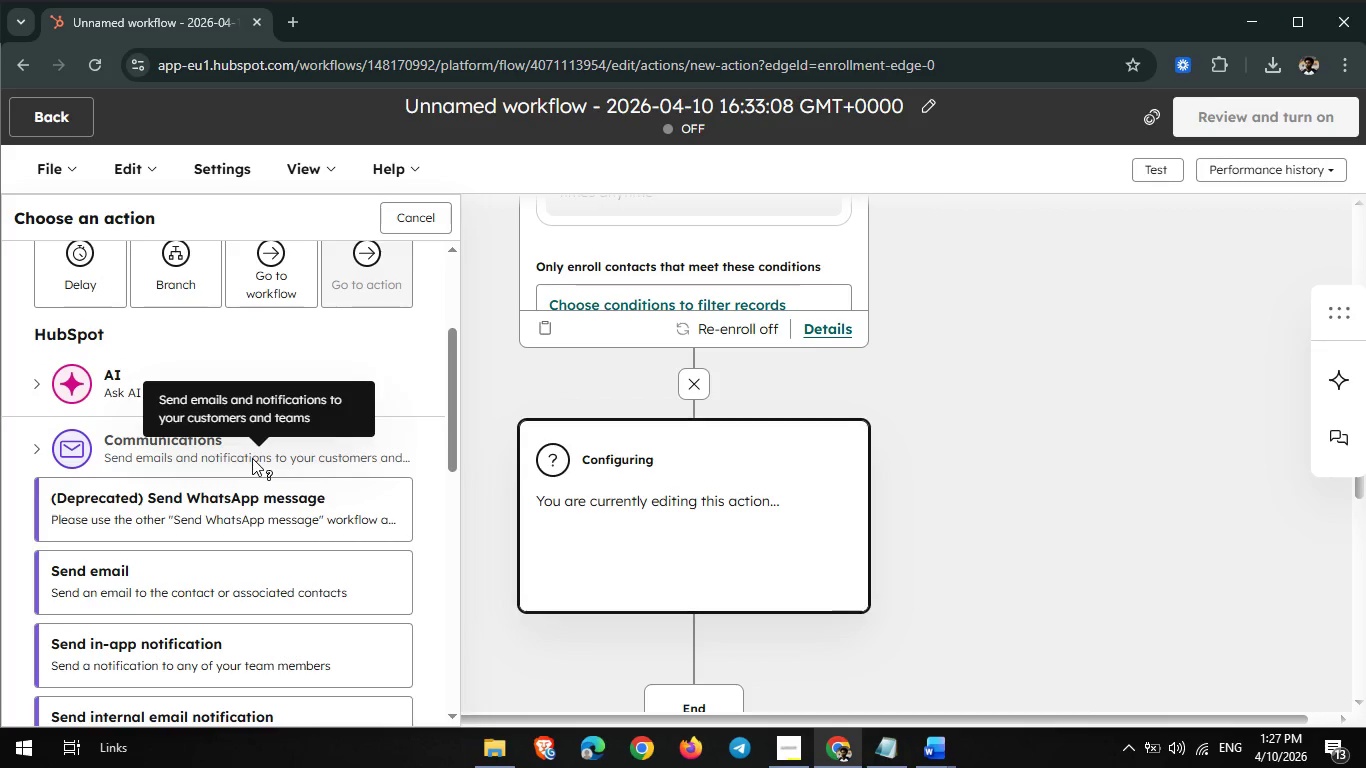 
left_click([202, 561])
 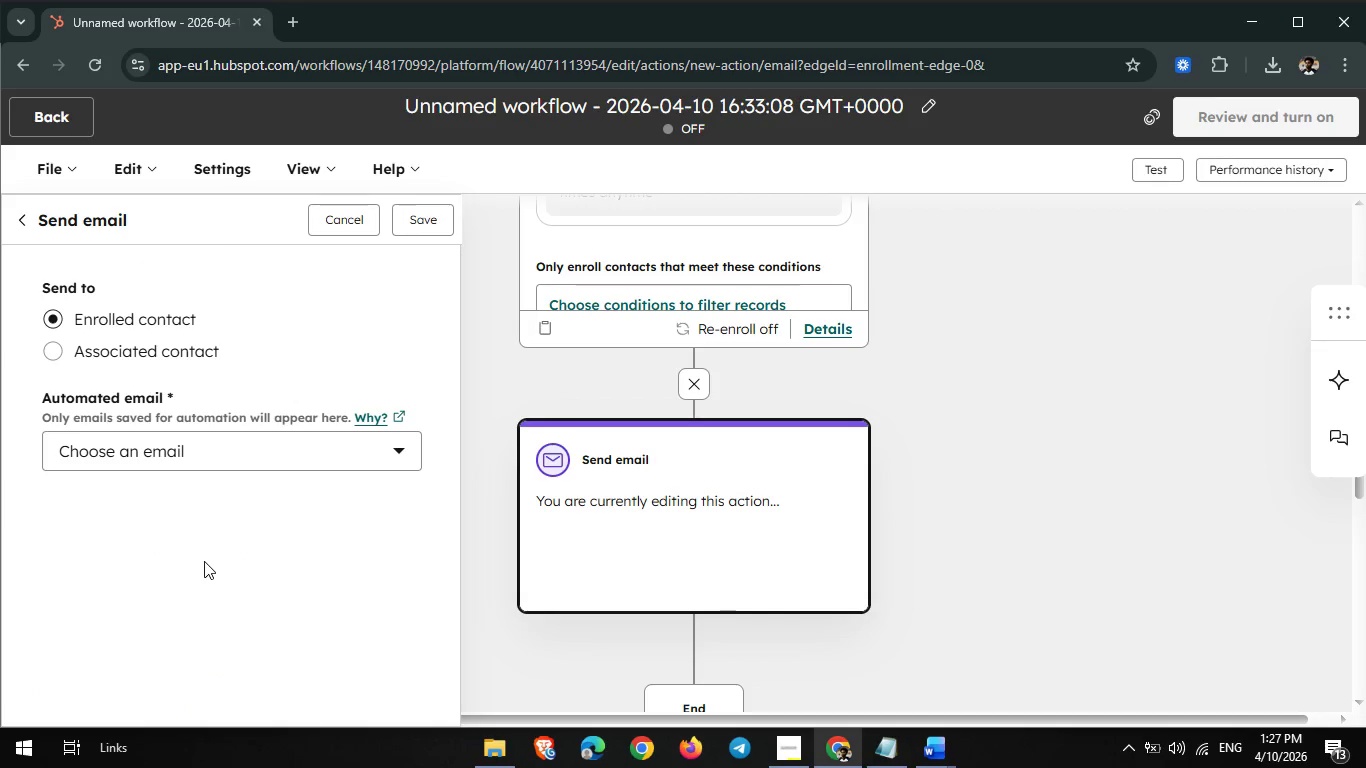 
wait(5.25)
 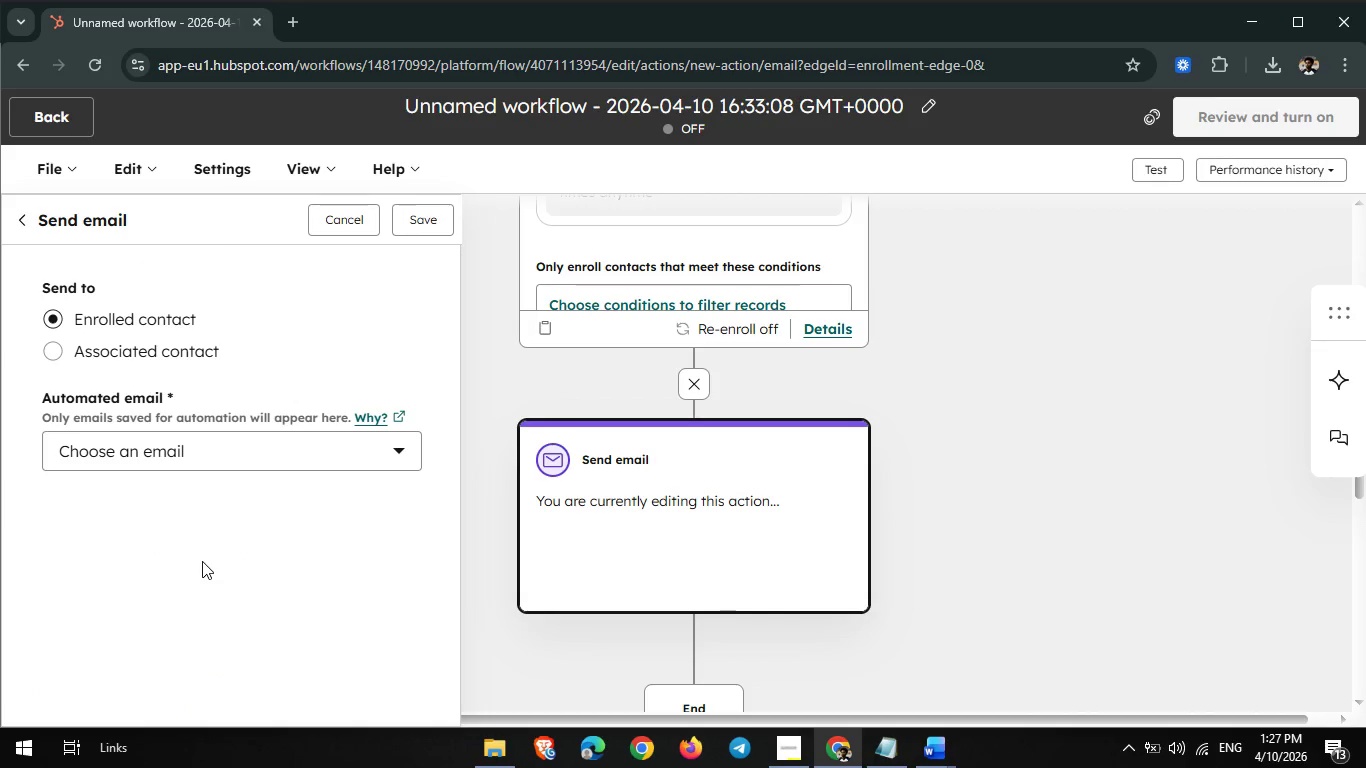 
left_click([338, 451])
 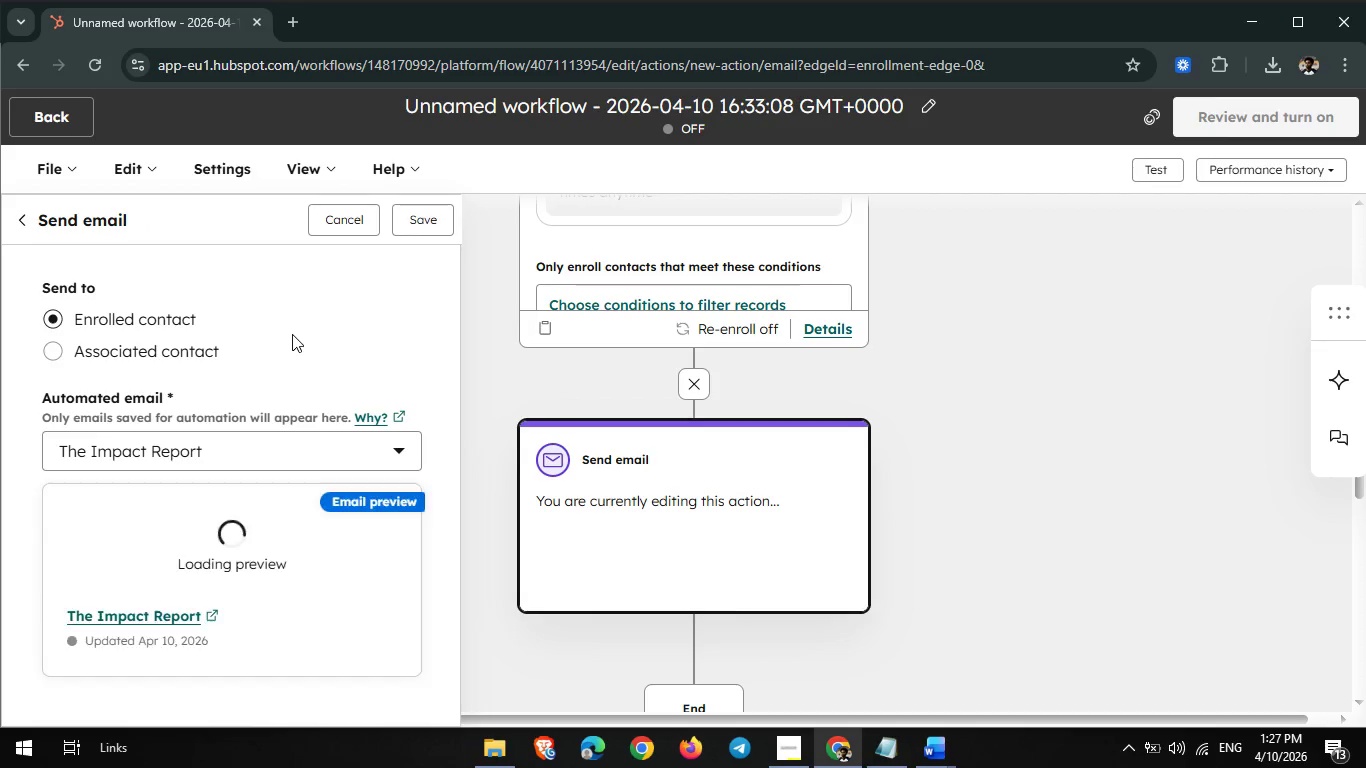 
wait(9.08)
 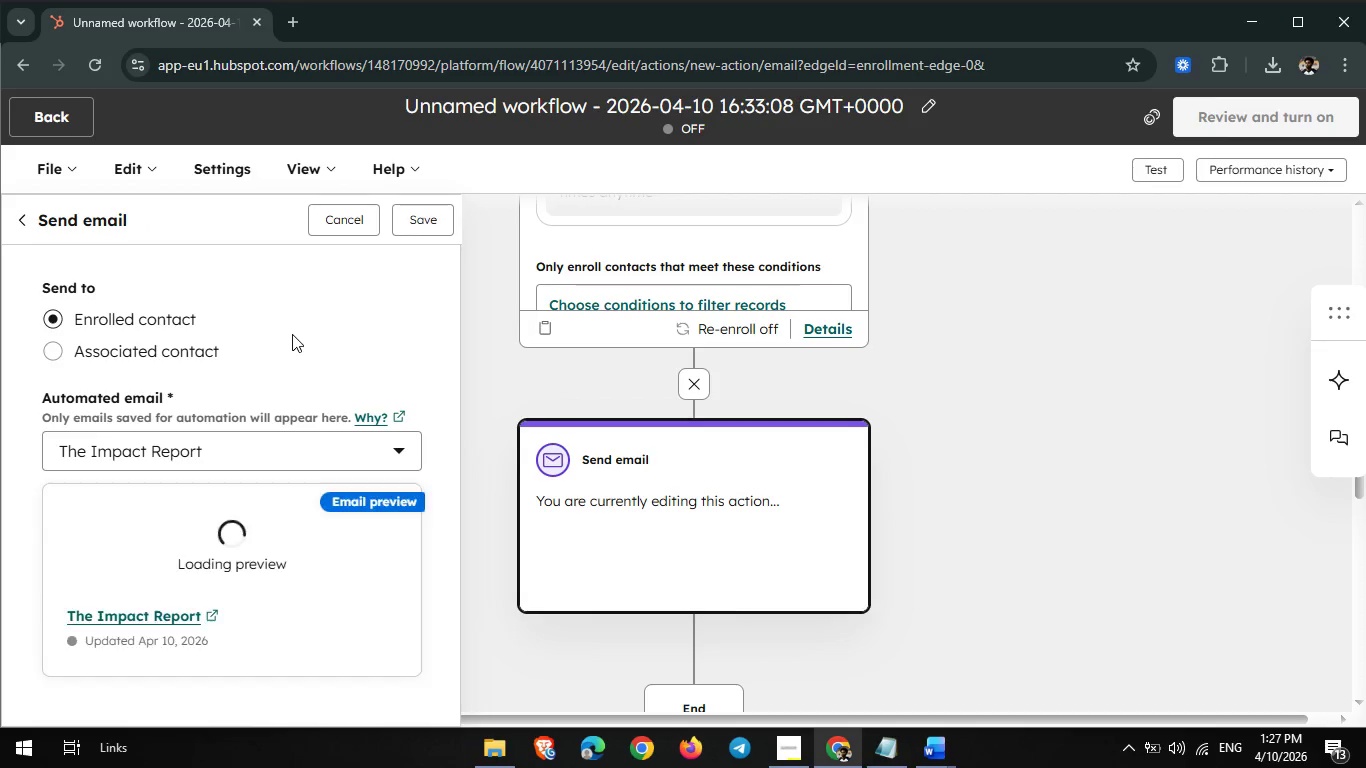 
scroll: coordinate [279, 374], scroll_direction: down, amount: 5.0
 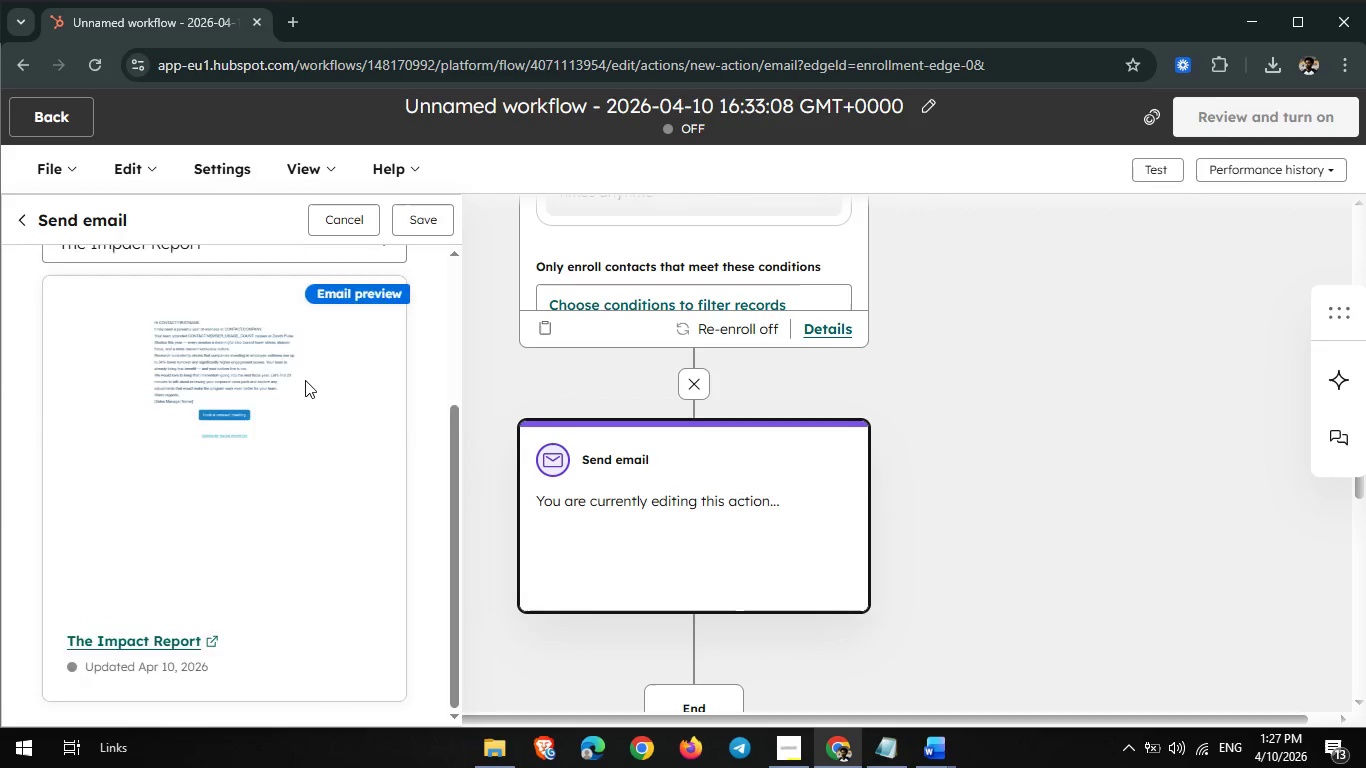 
scroll: coordinate [306, 380], scroll_direction: up, amount: 3.0
 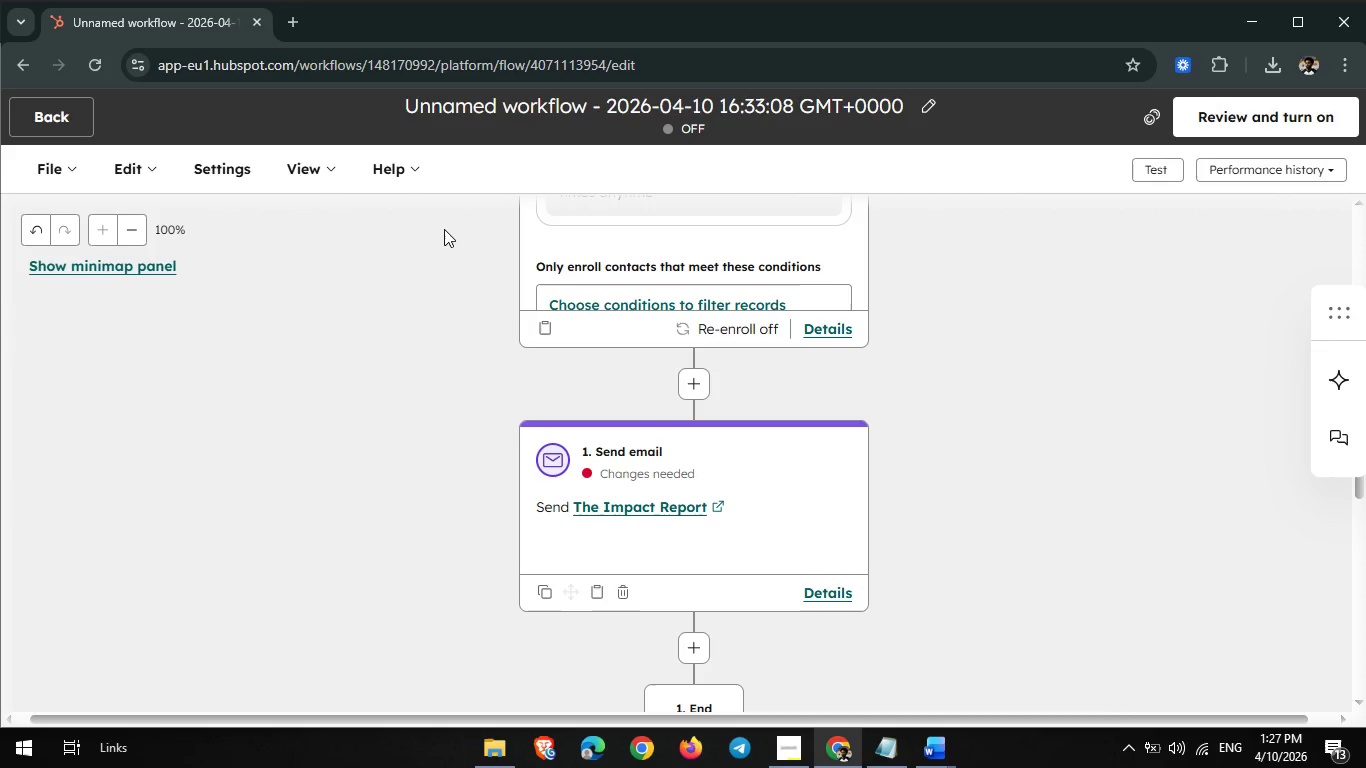 
wait(19.38)
 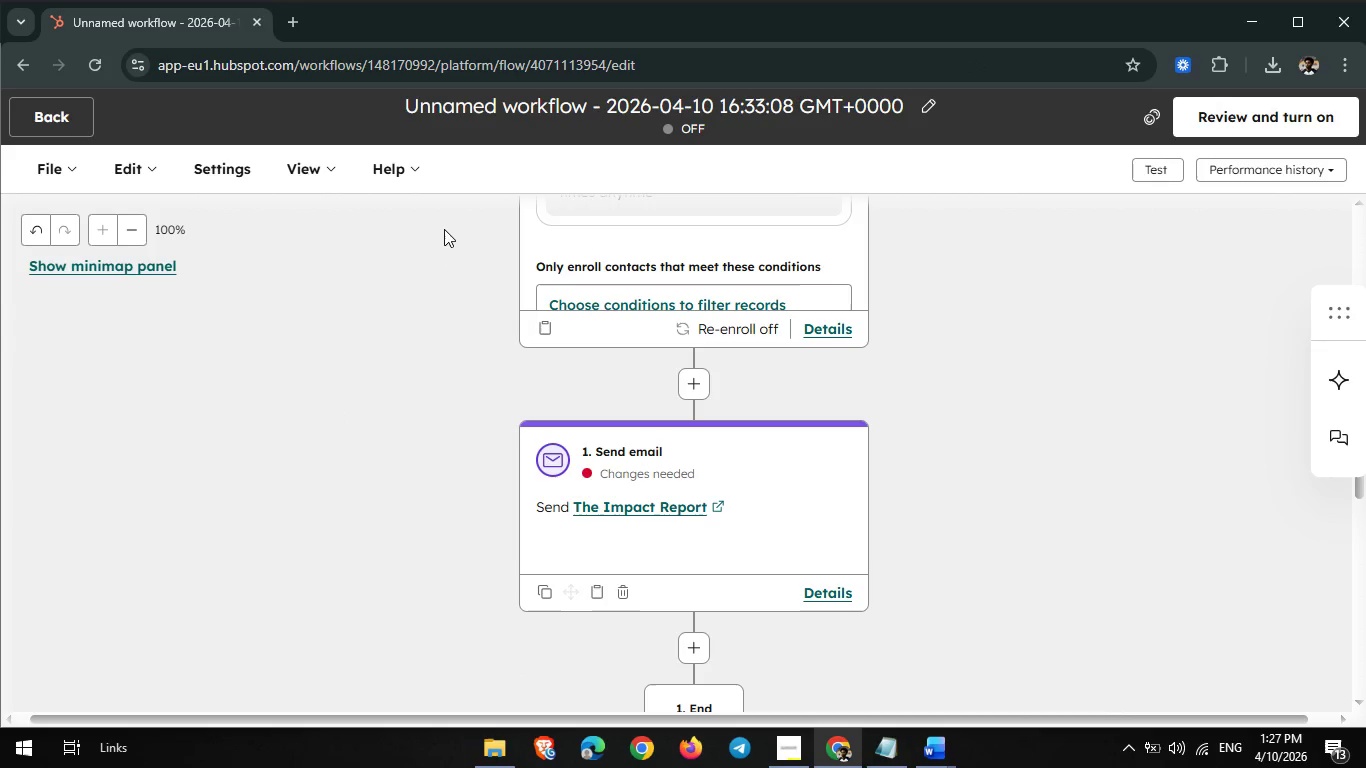 
scroll: coordinate [688, 454], scroll_direction: up, amount: 1.0
 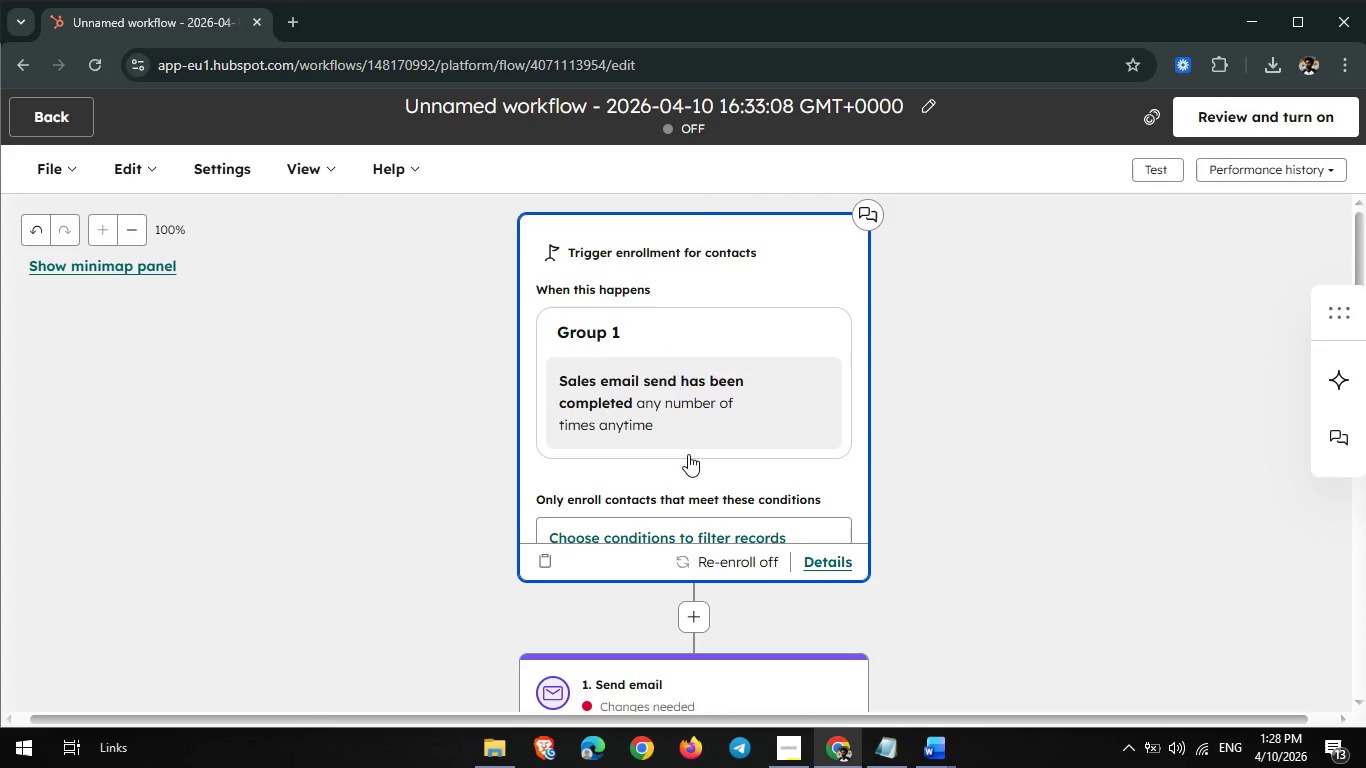 
scroll: coordinate [687, 454], scroll_direction: down, amount: 2.0
 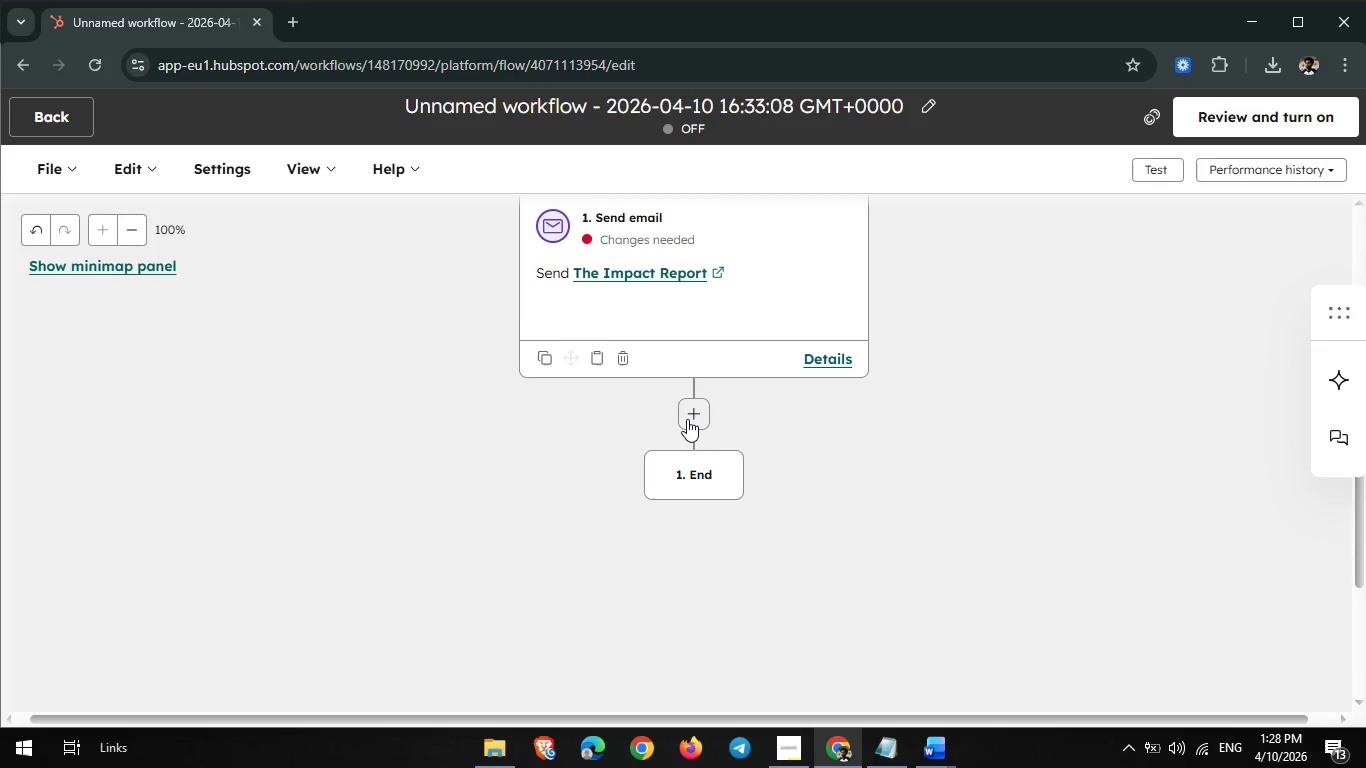 
scroll: coordinate [689, 420], scroll_direction: up, amount: 2.0
 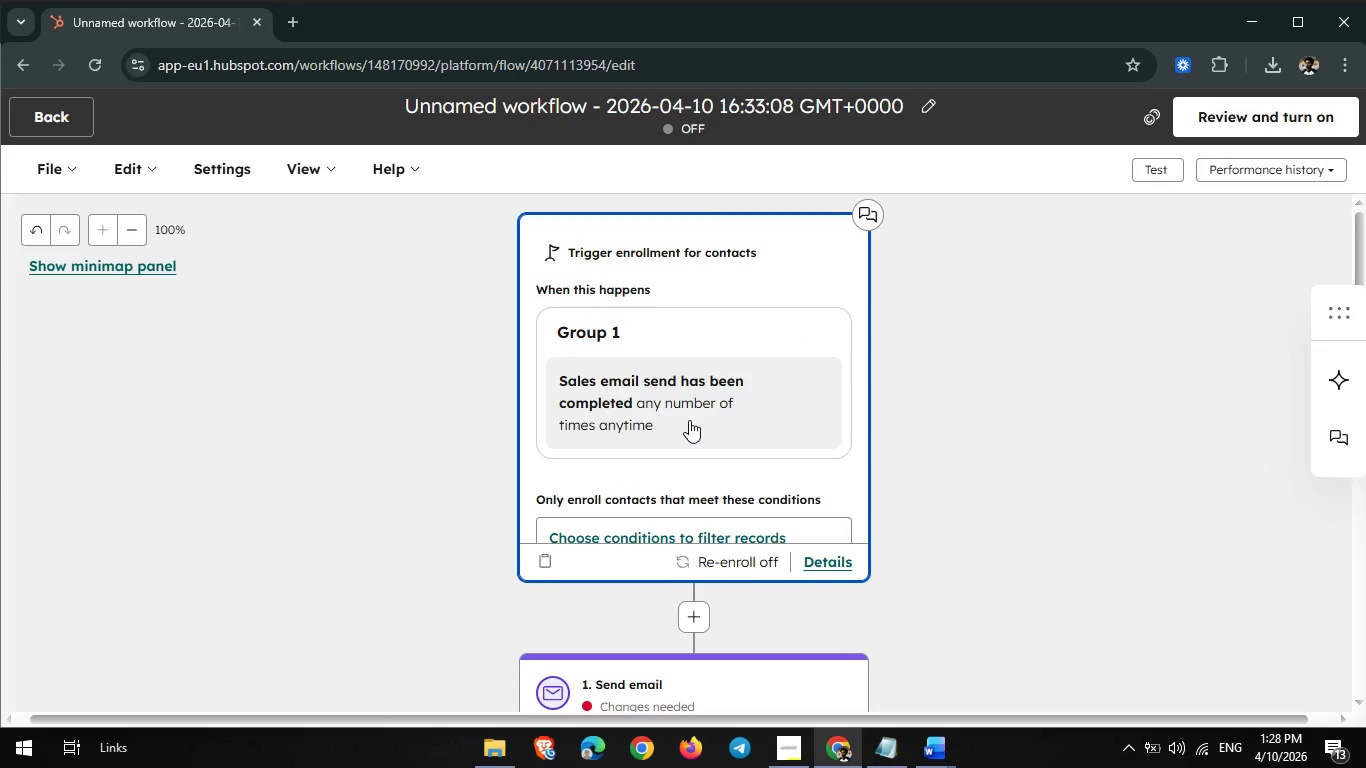 
scroll: coordinate [689, 420], scroll_direction: down, amount: 2.0
 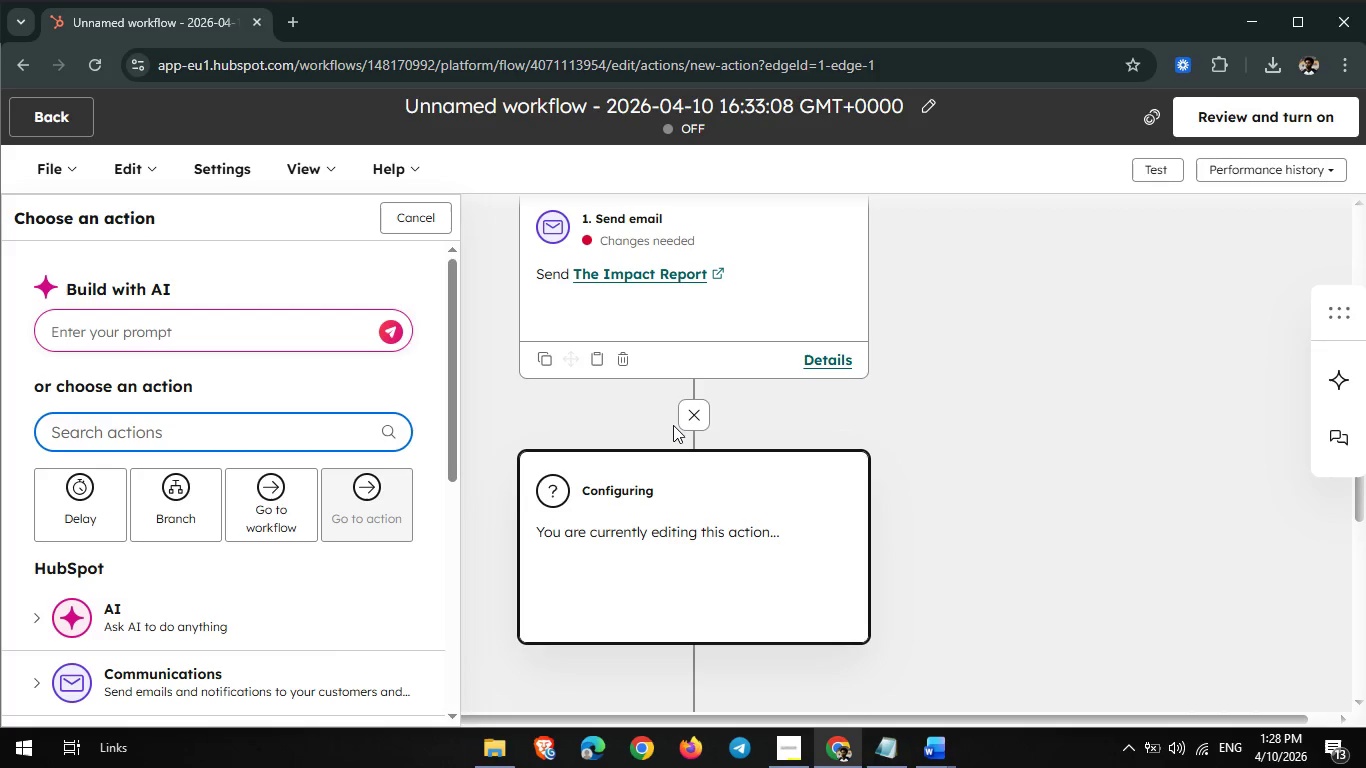 
wait(17.16)
 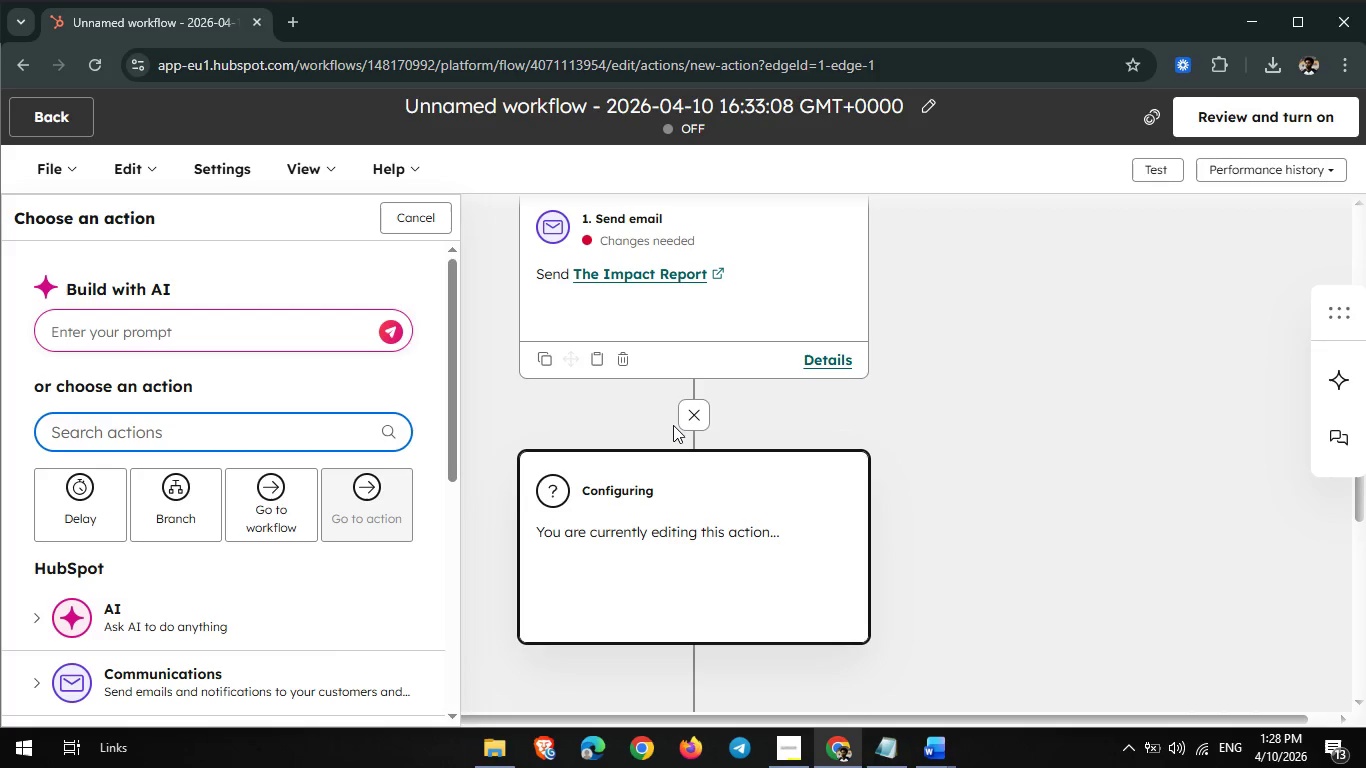 
left_click([785, 741])